 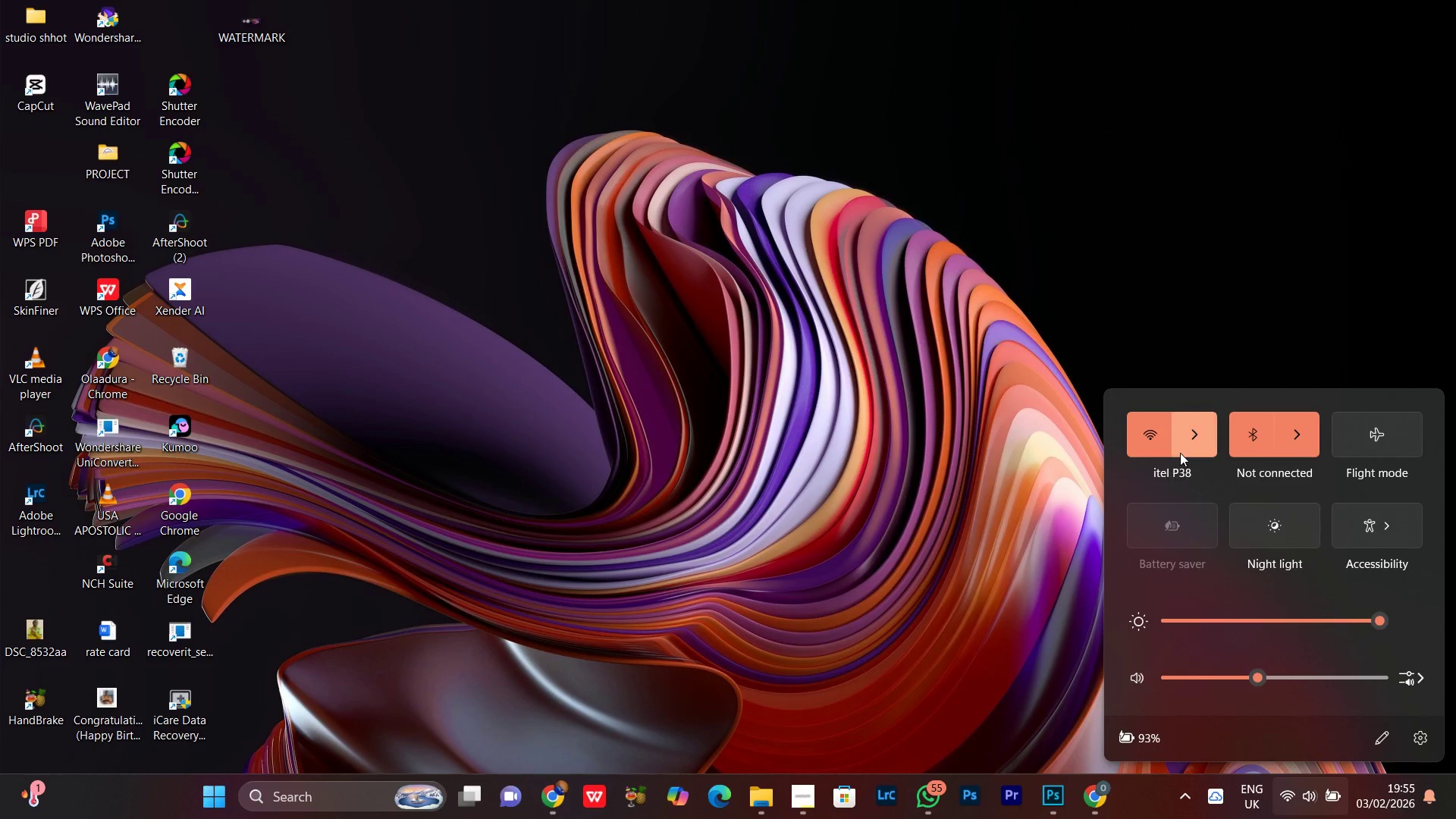 
left_click([883, 808])
 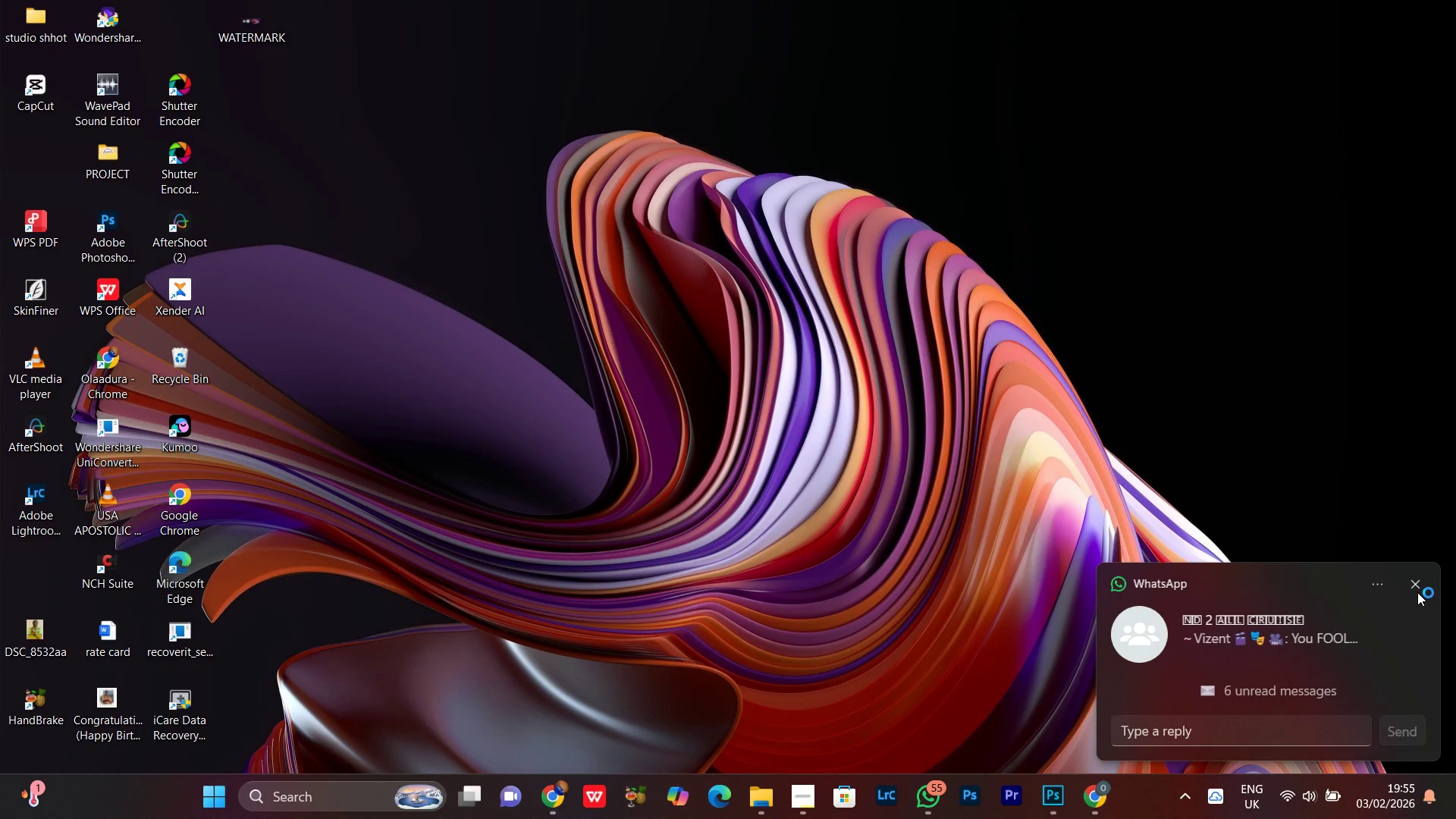 
left_click([1416, 583])
 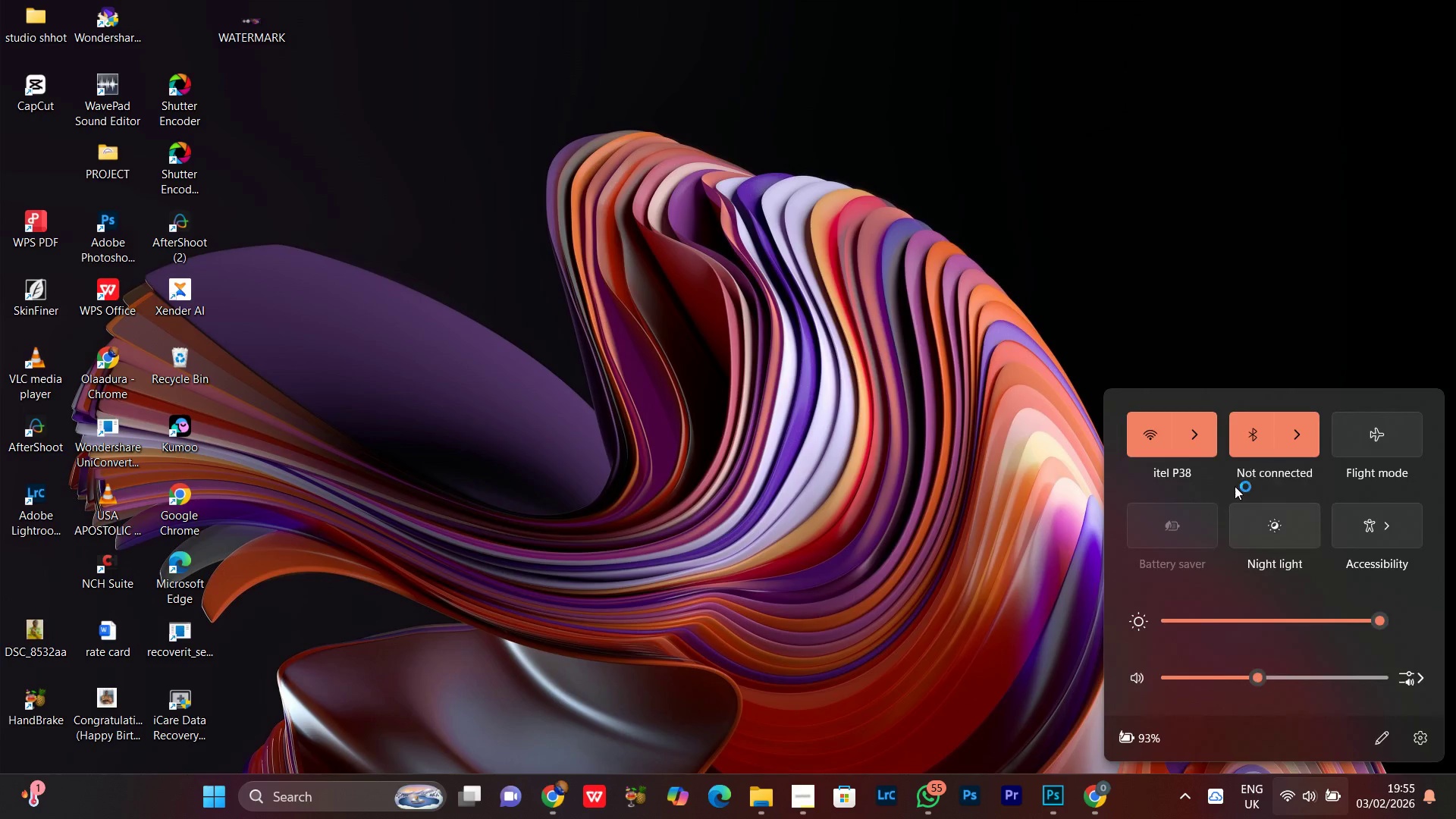 
left_click([1199, 422])
 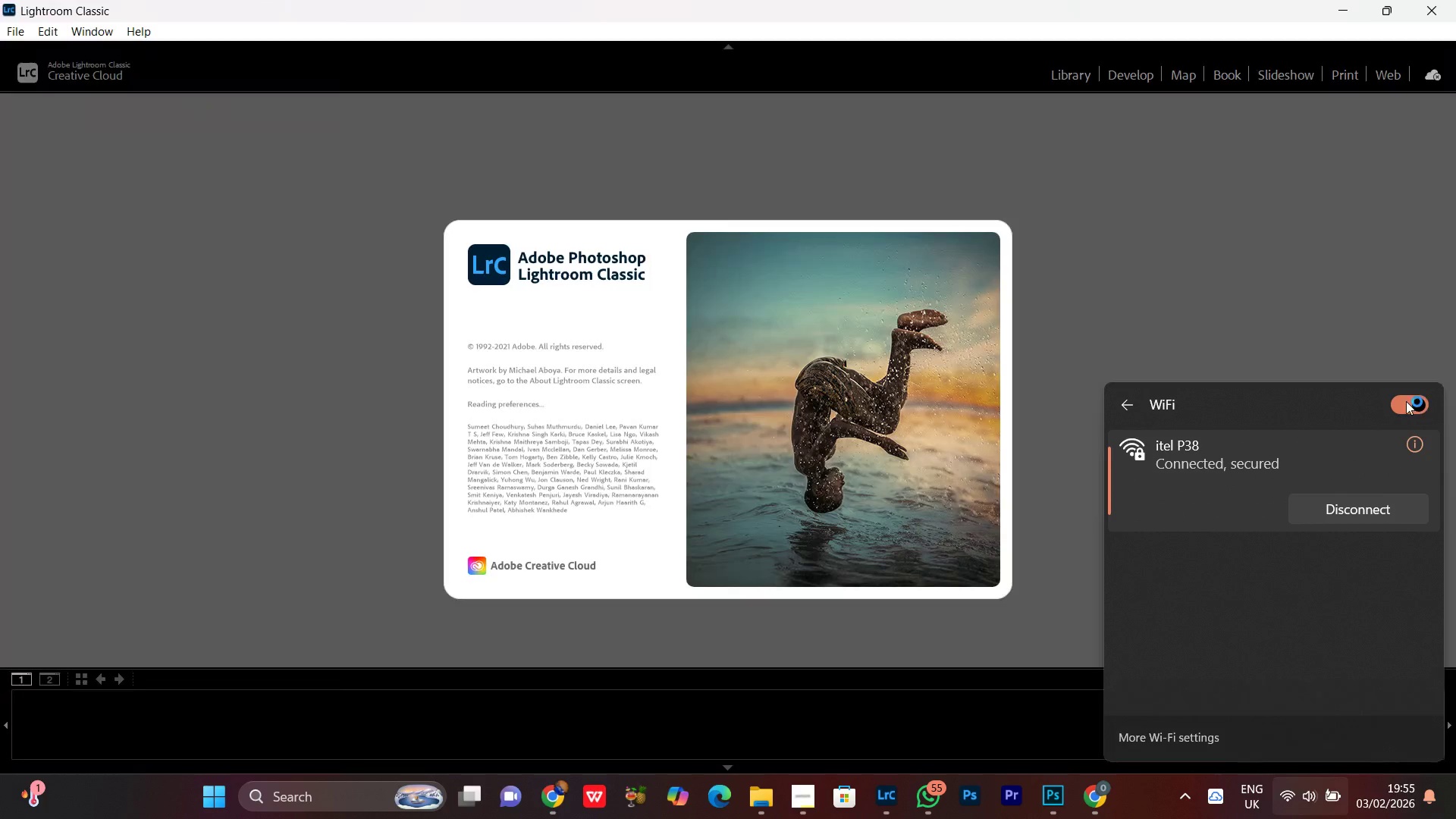 
left_click([1404, 402])
 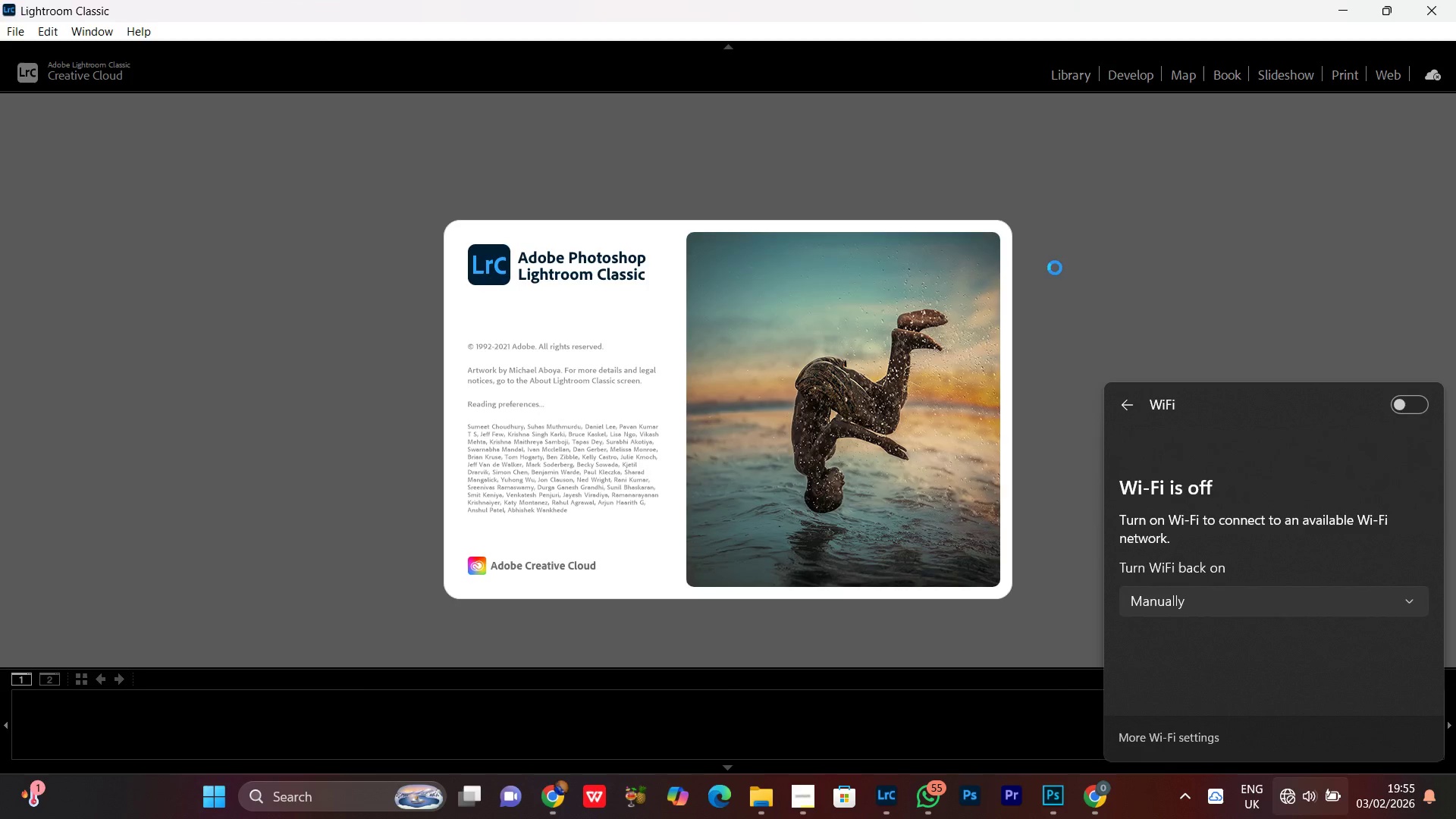 
left_click([952, 243])
 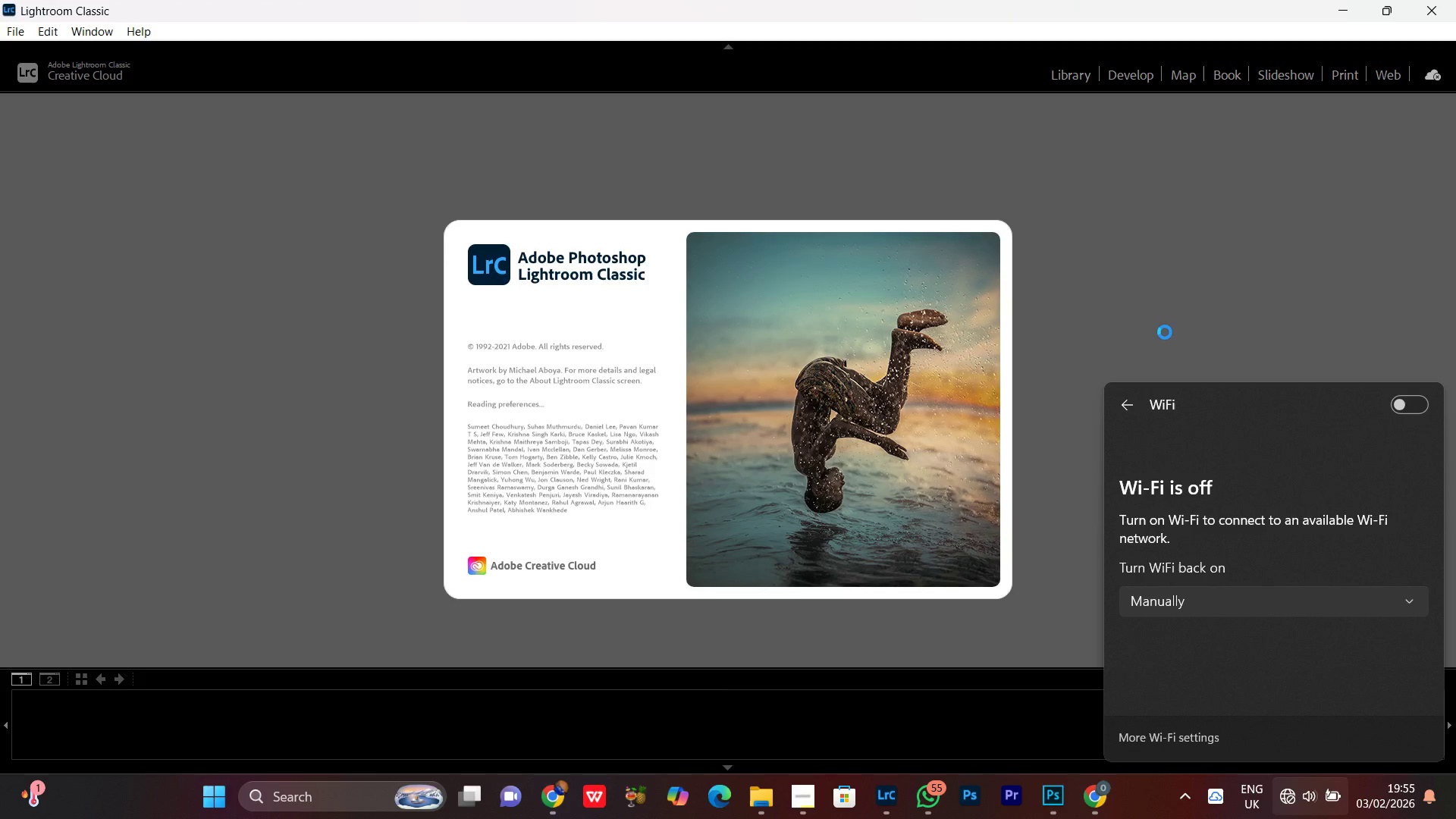 
left_click([1158, 353])
 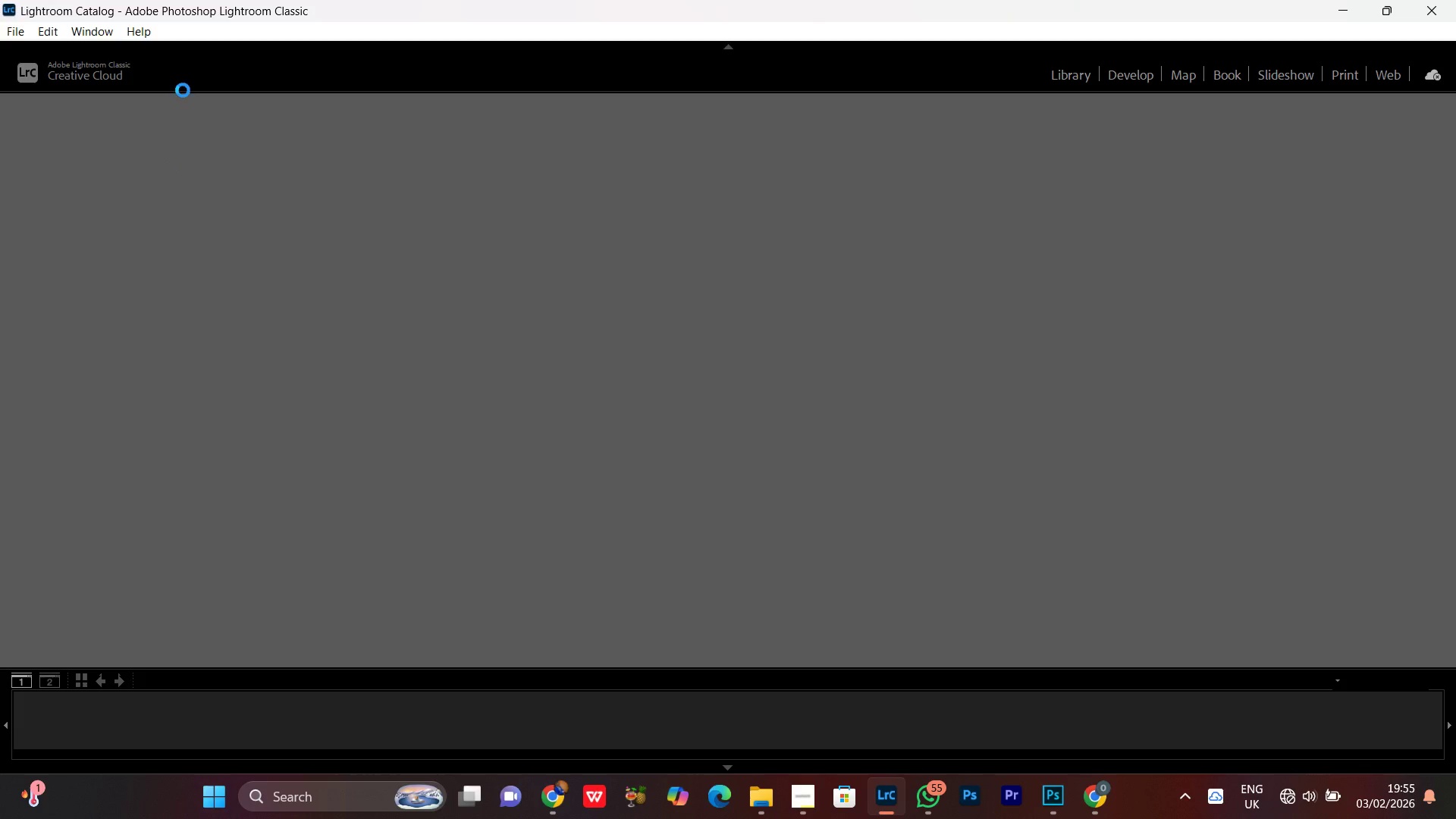 
mouse_move([27, 40])
 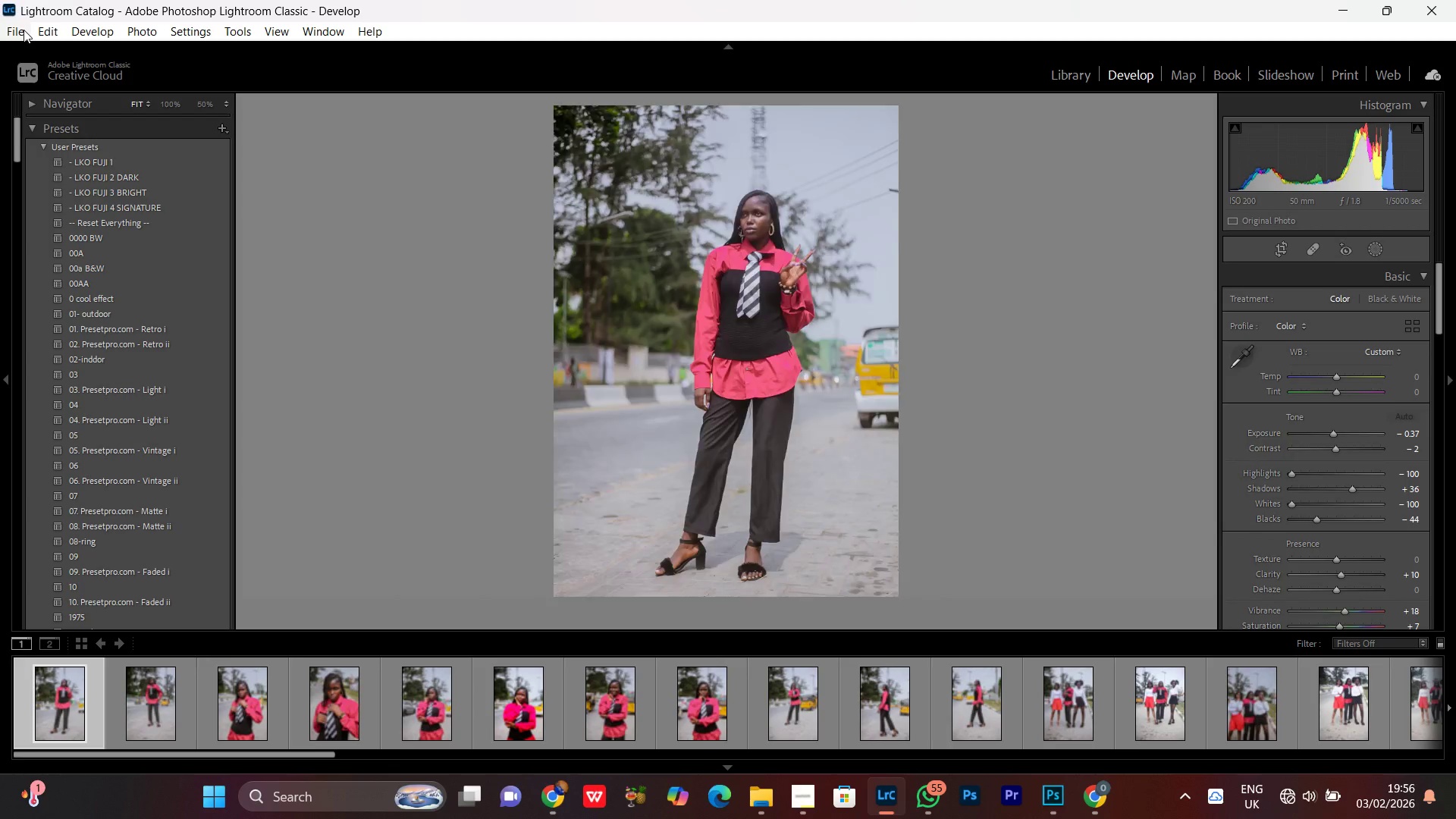 
left_click([17, 35])
 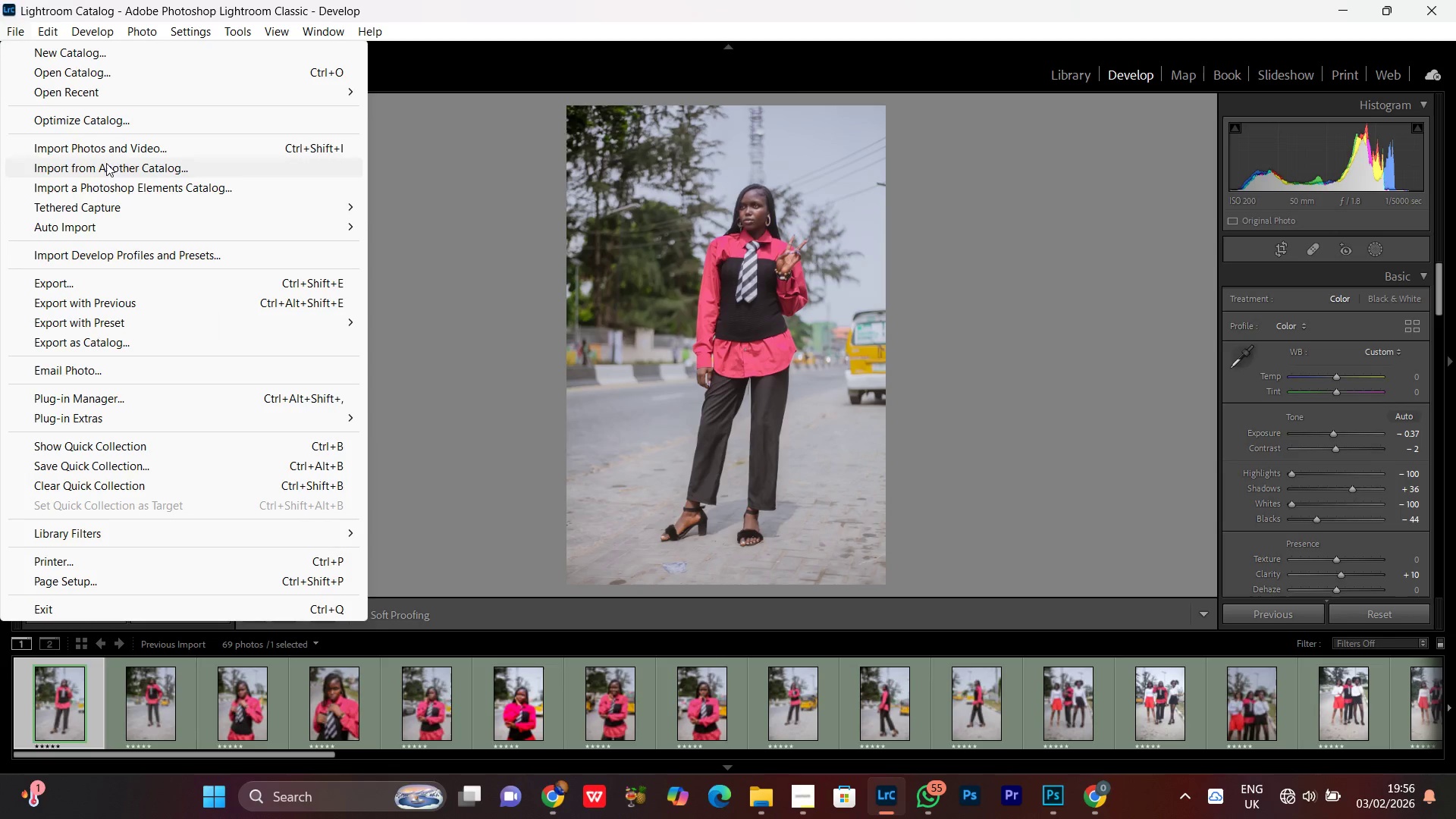 
left_click([77, 146])
 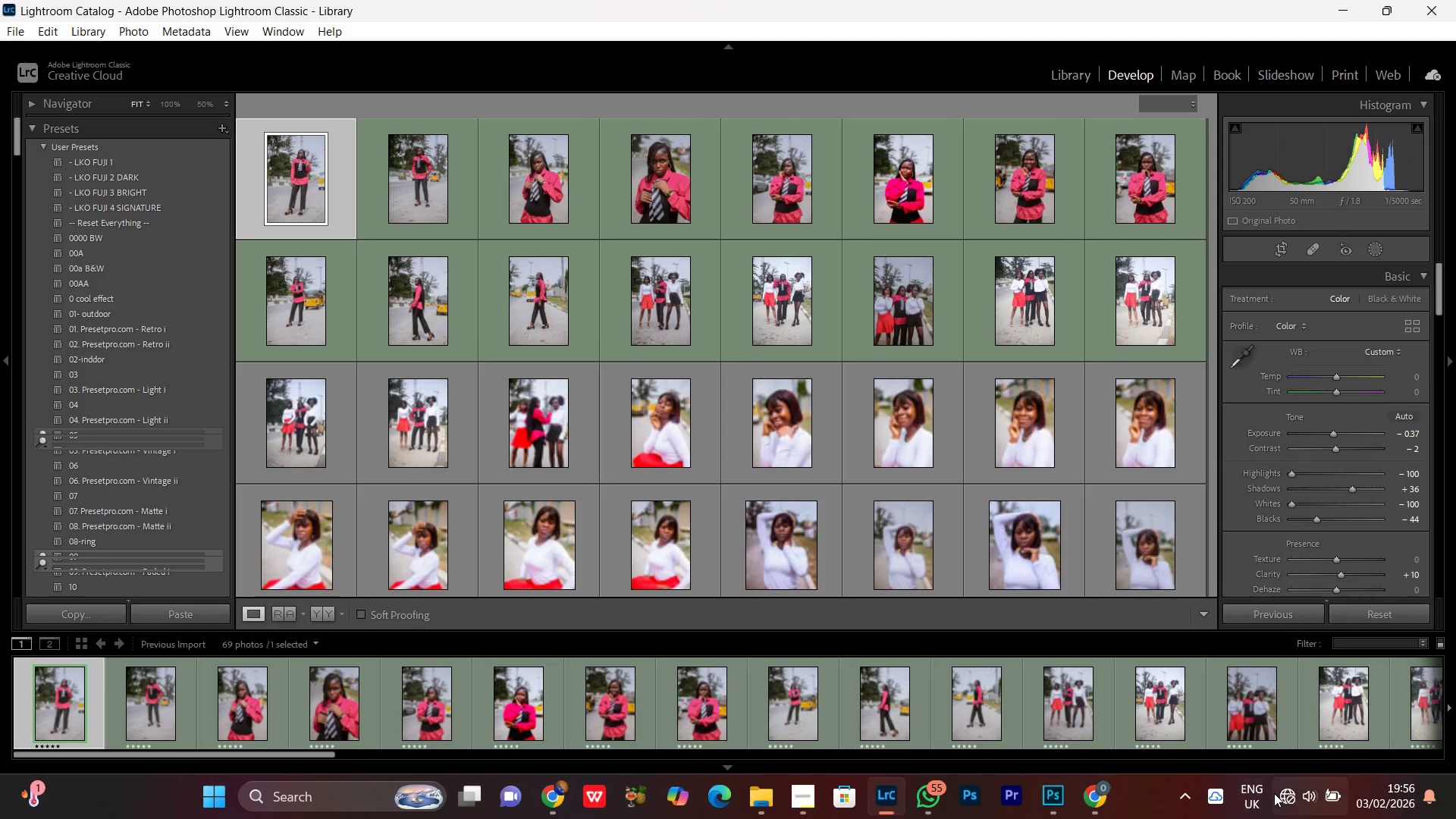 
left_click([1291, 805])
 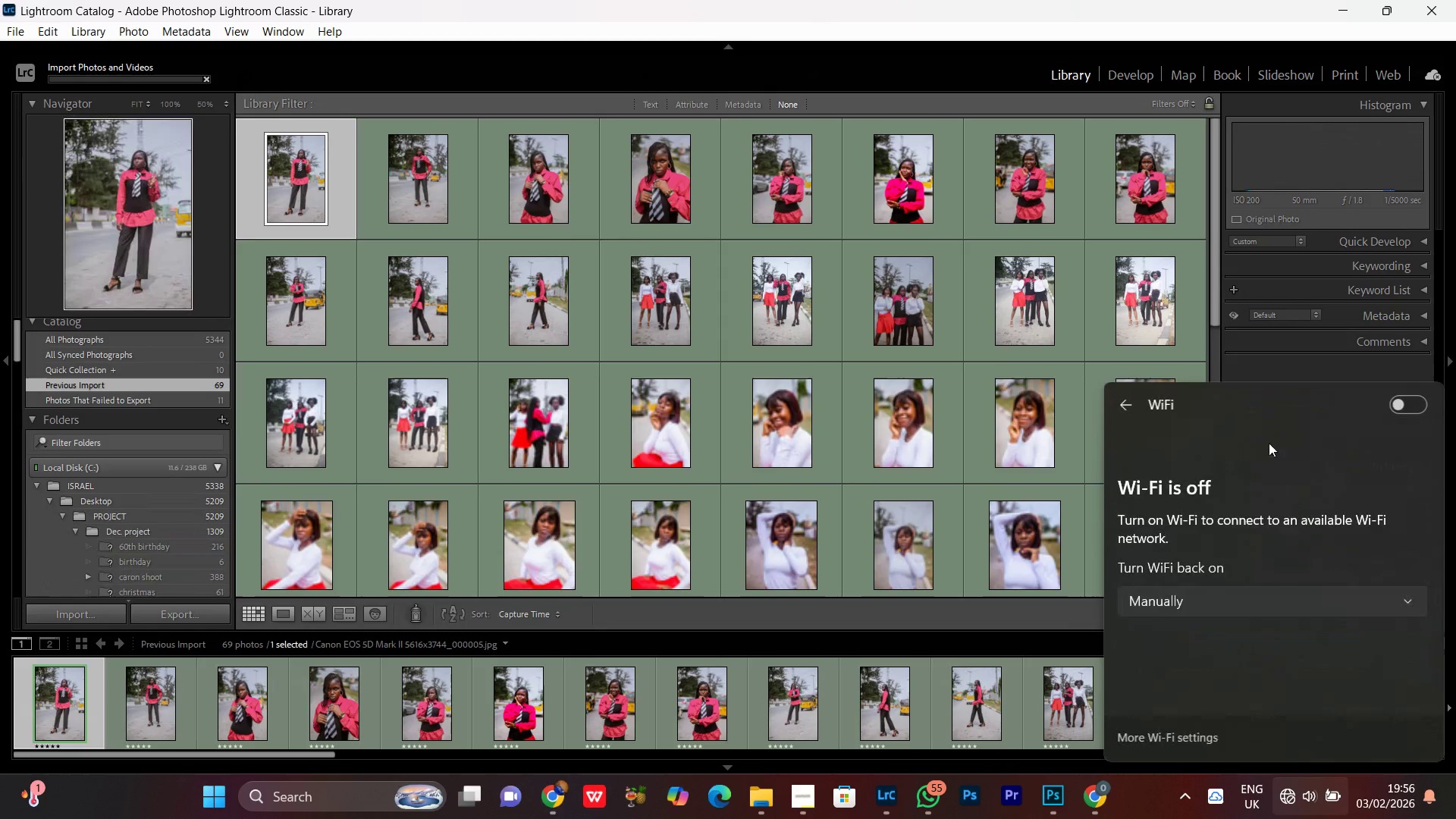 
left_click([1407, 410])
 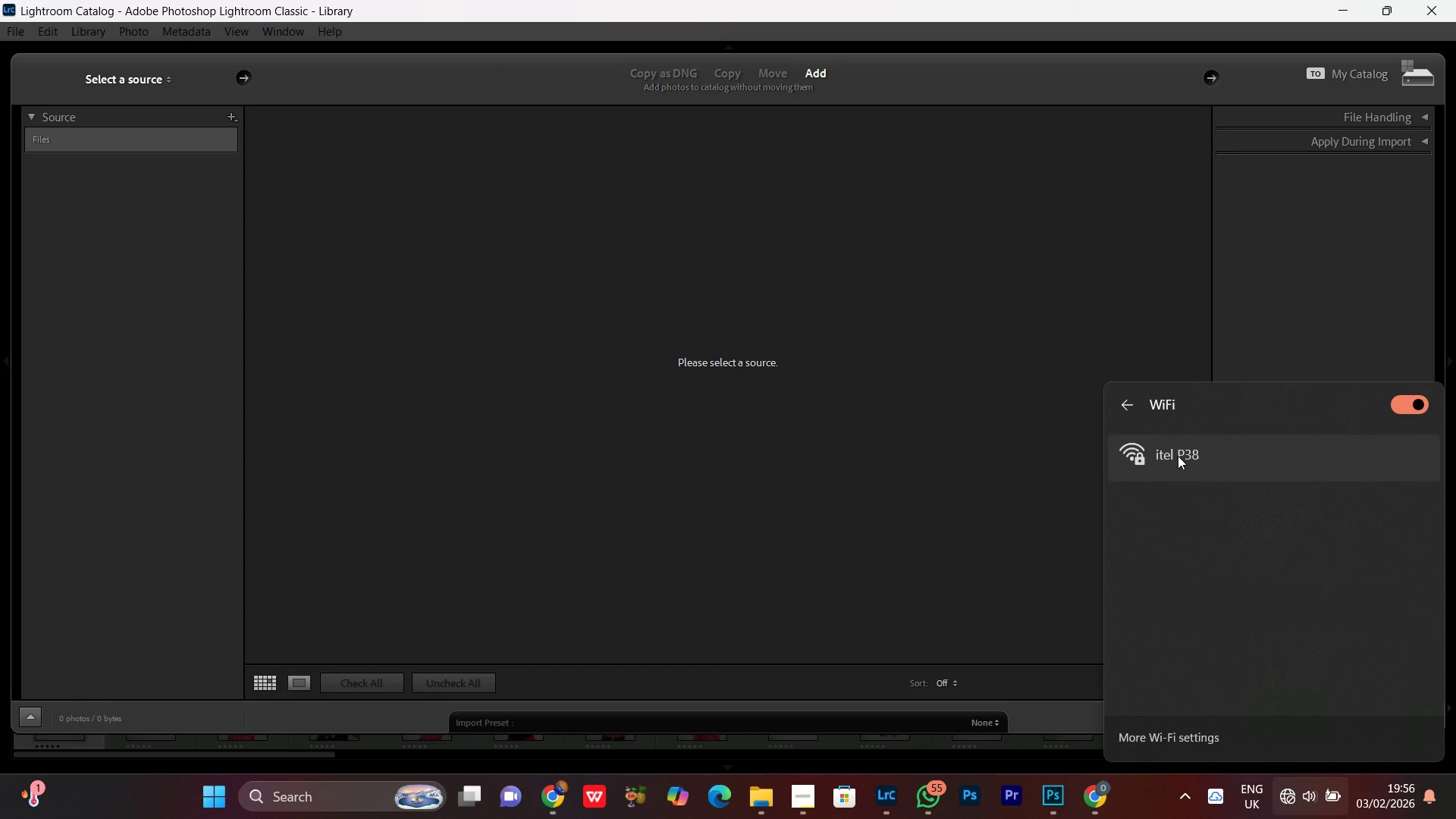 
left_click([1192, 452])
 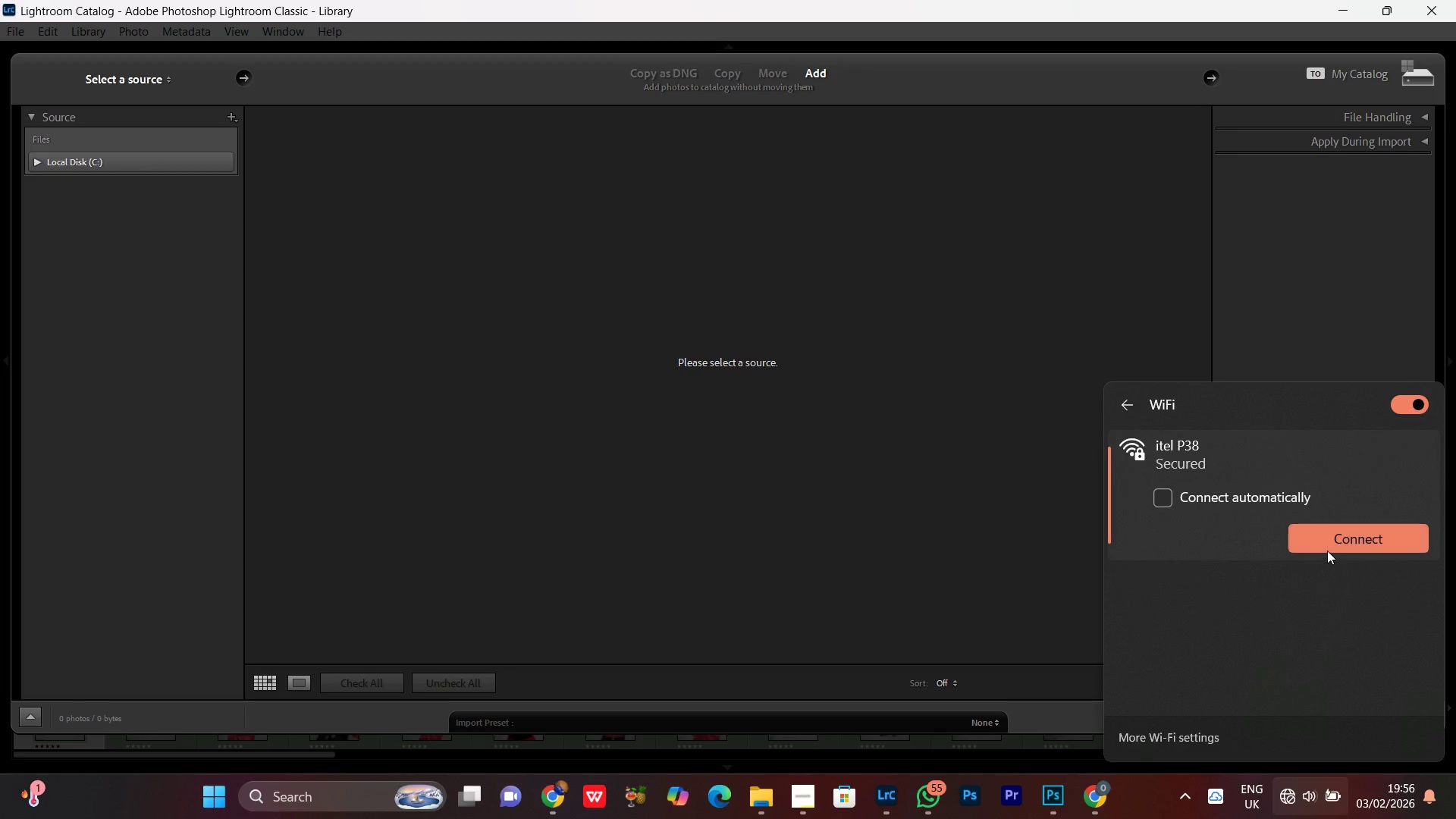 
left_click([1327, 547])
 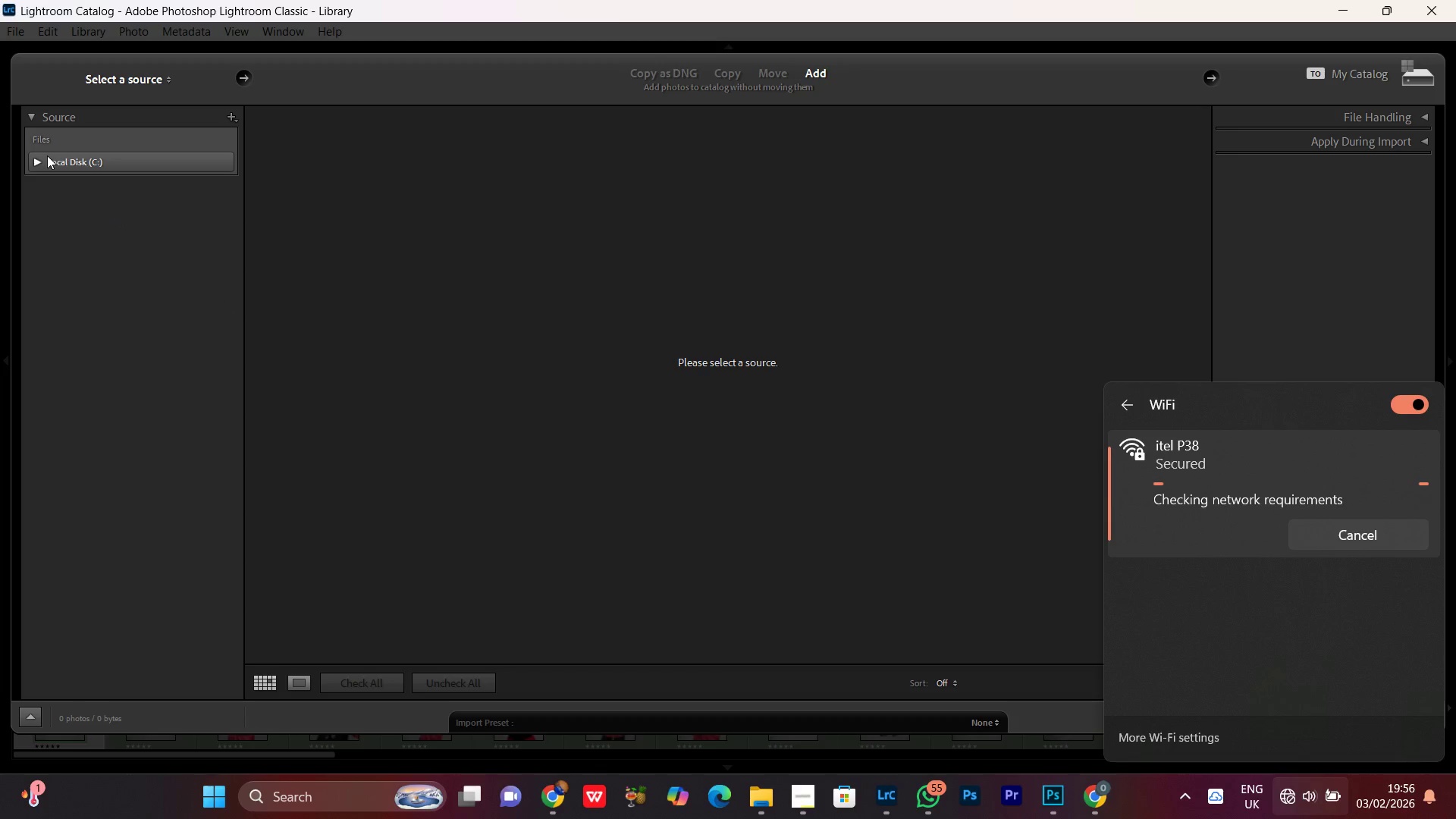 
left_click([43, 162])
 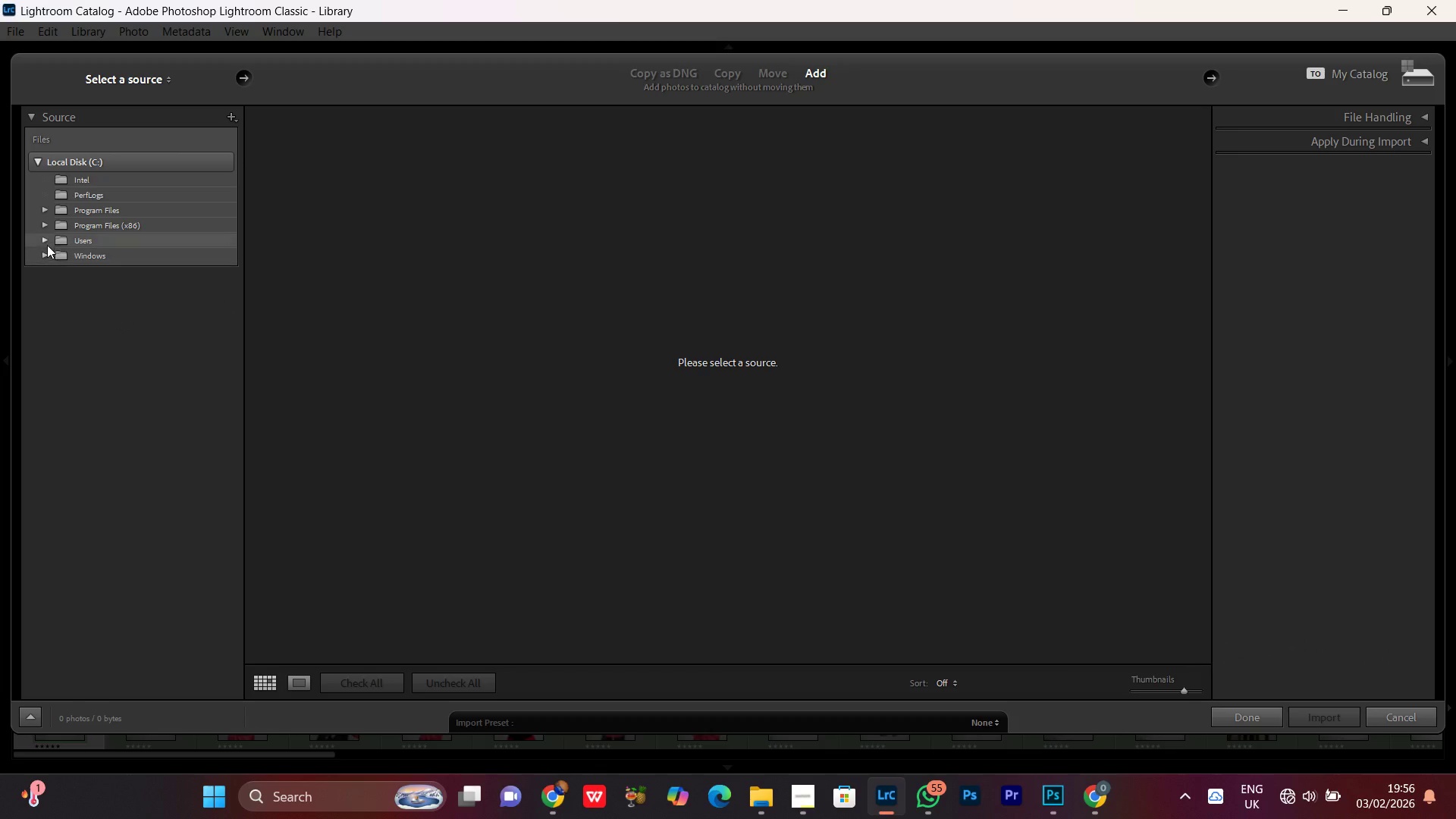 
left_click([47, 240])
 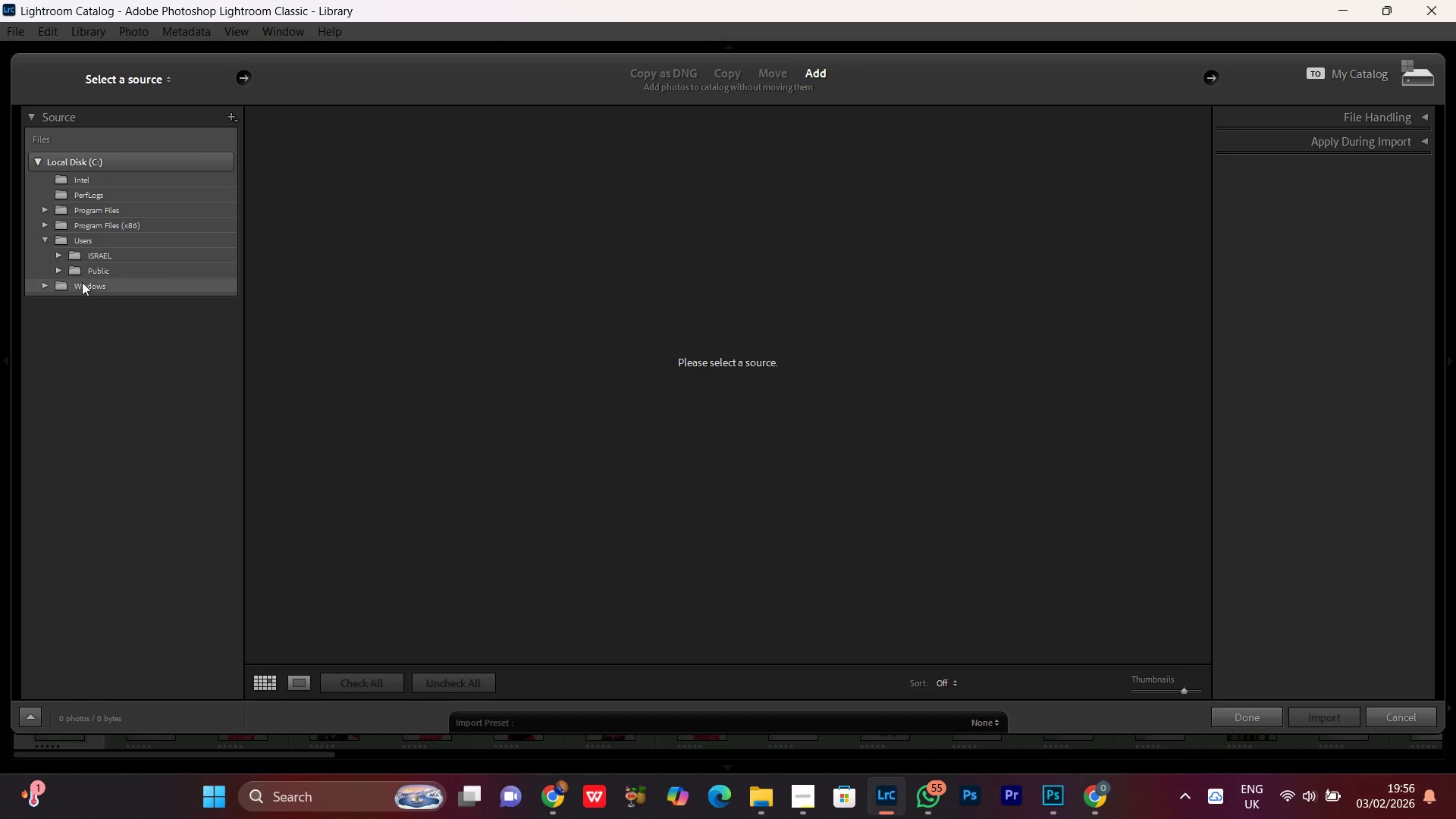 
mouse_move([69, 282])
 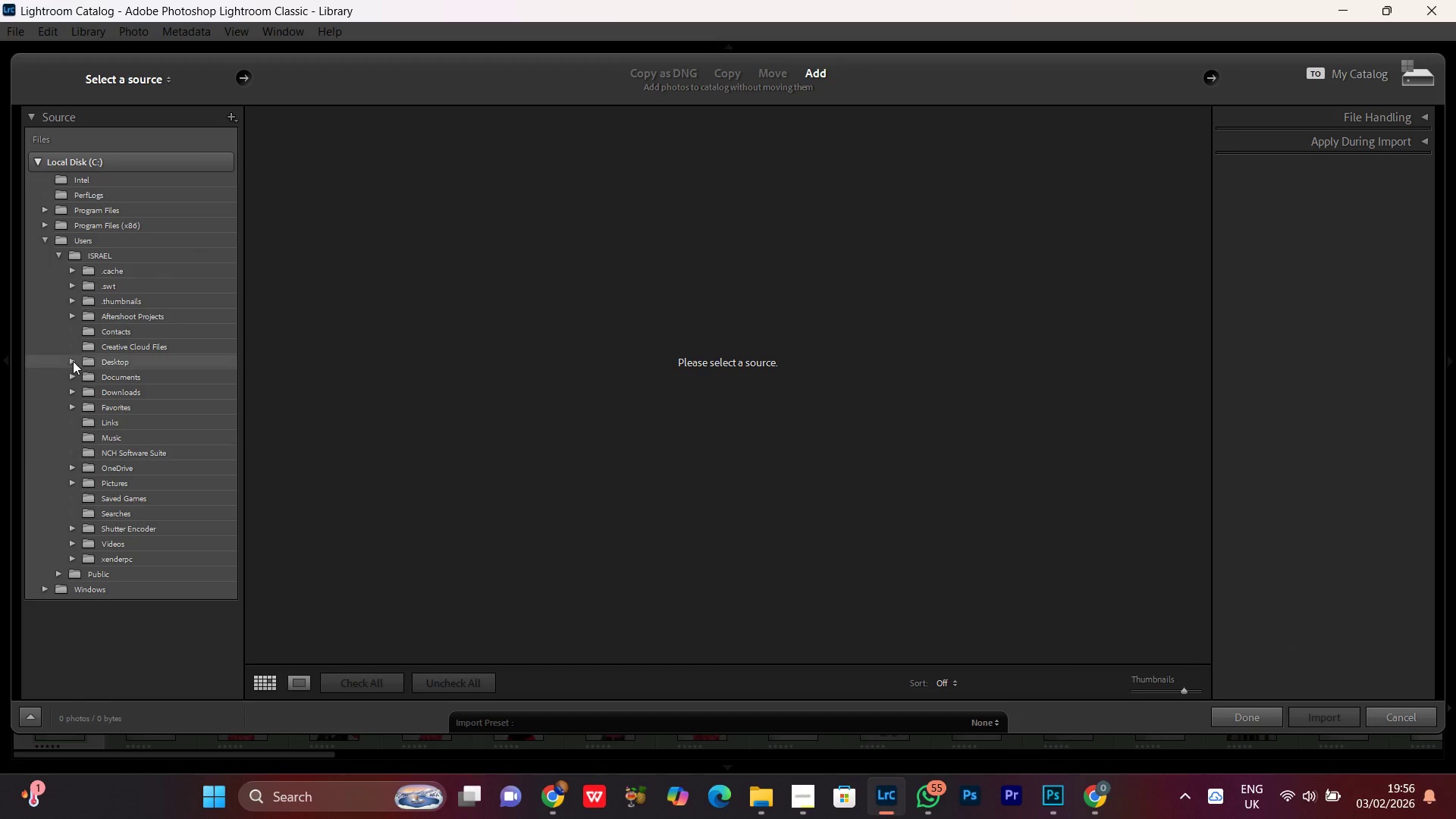 
left_click([73, 361])
 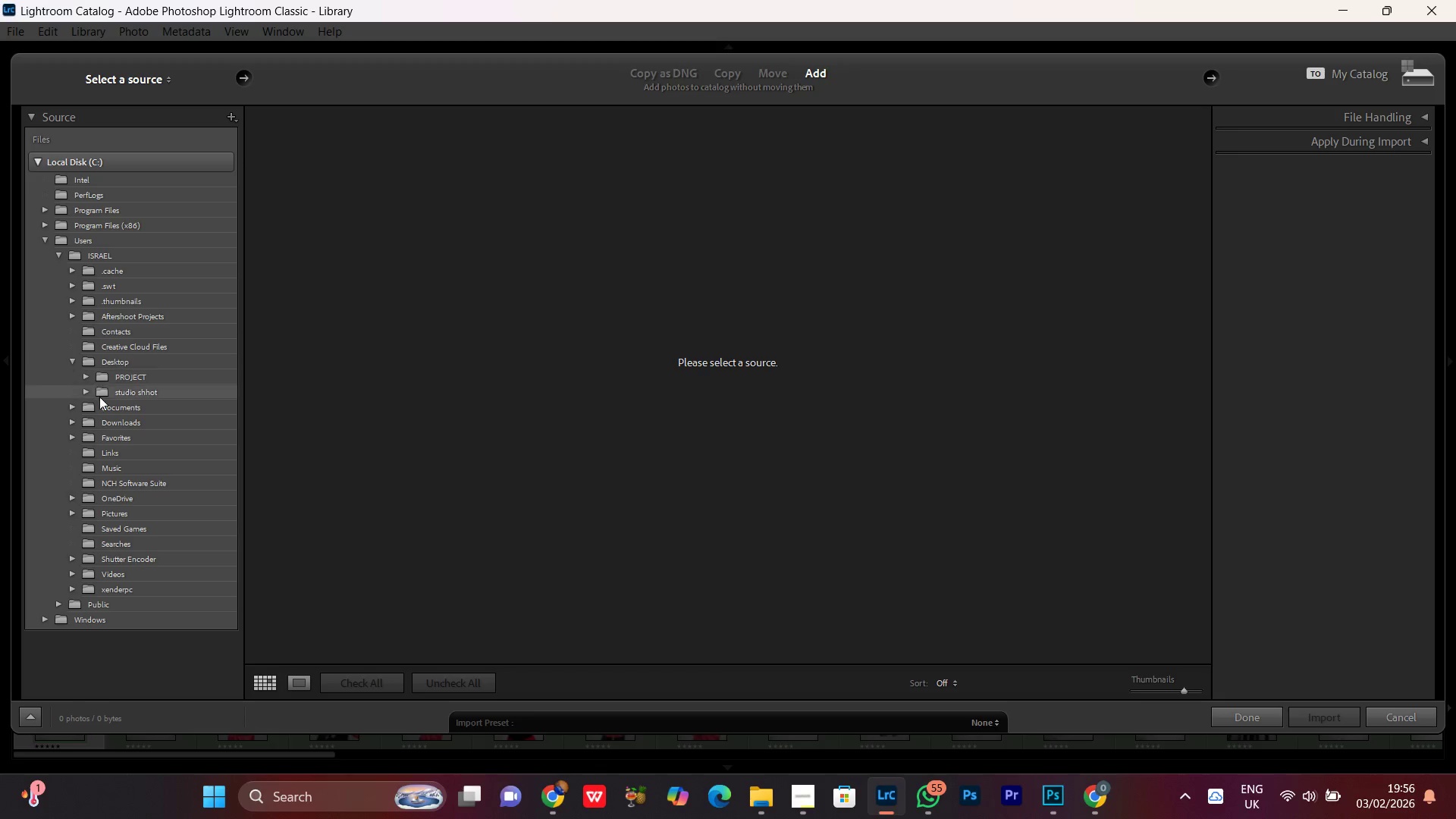 
mouse_move([100, 405])
 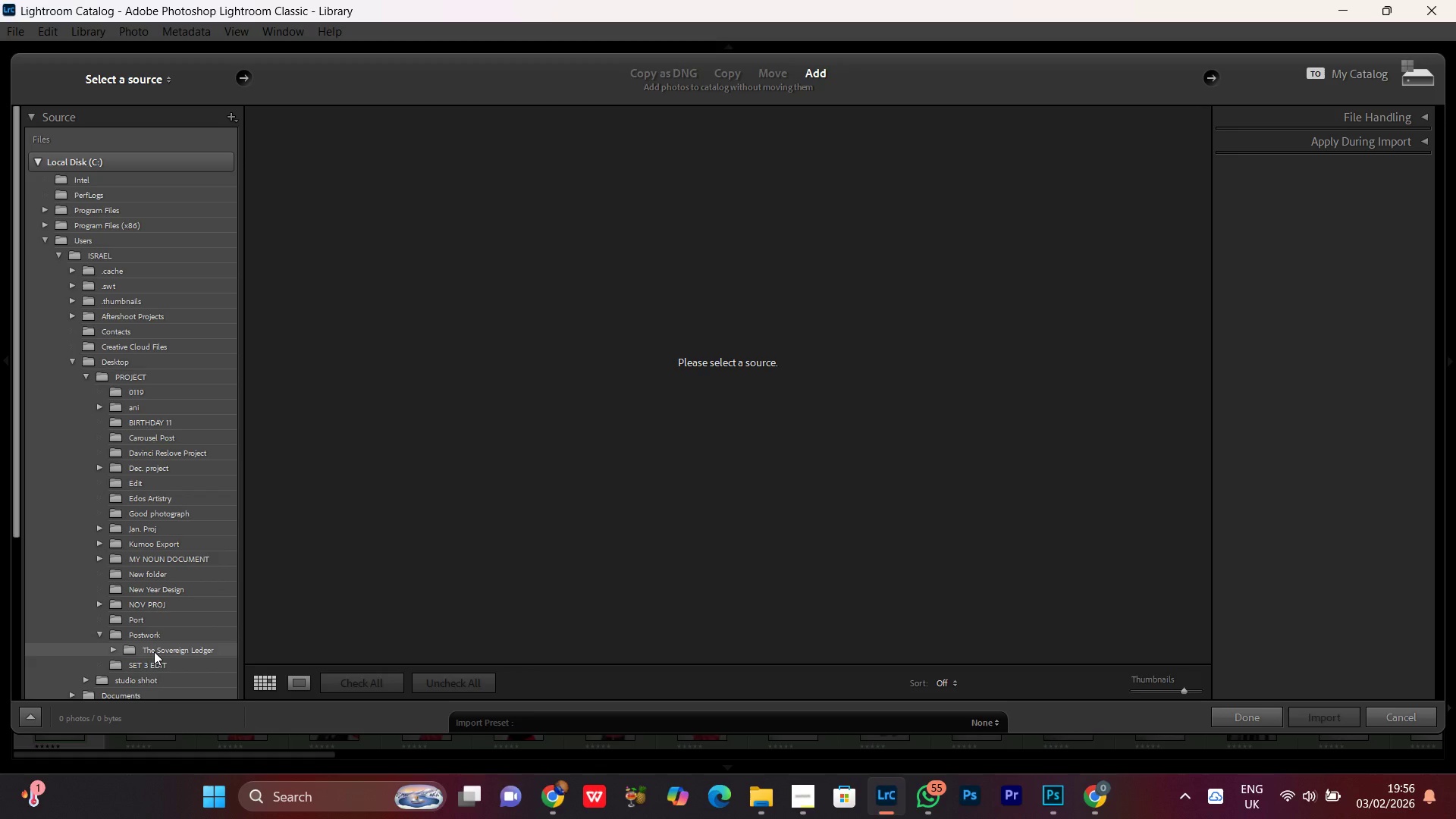 
left_click([114, 652])
 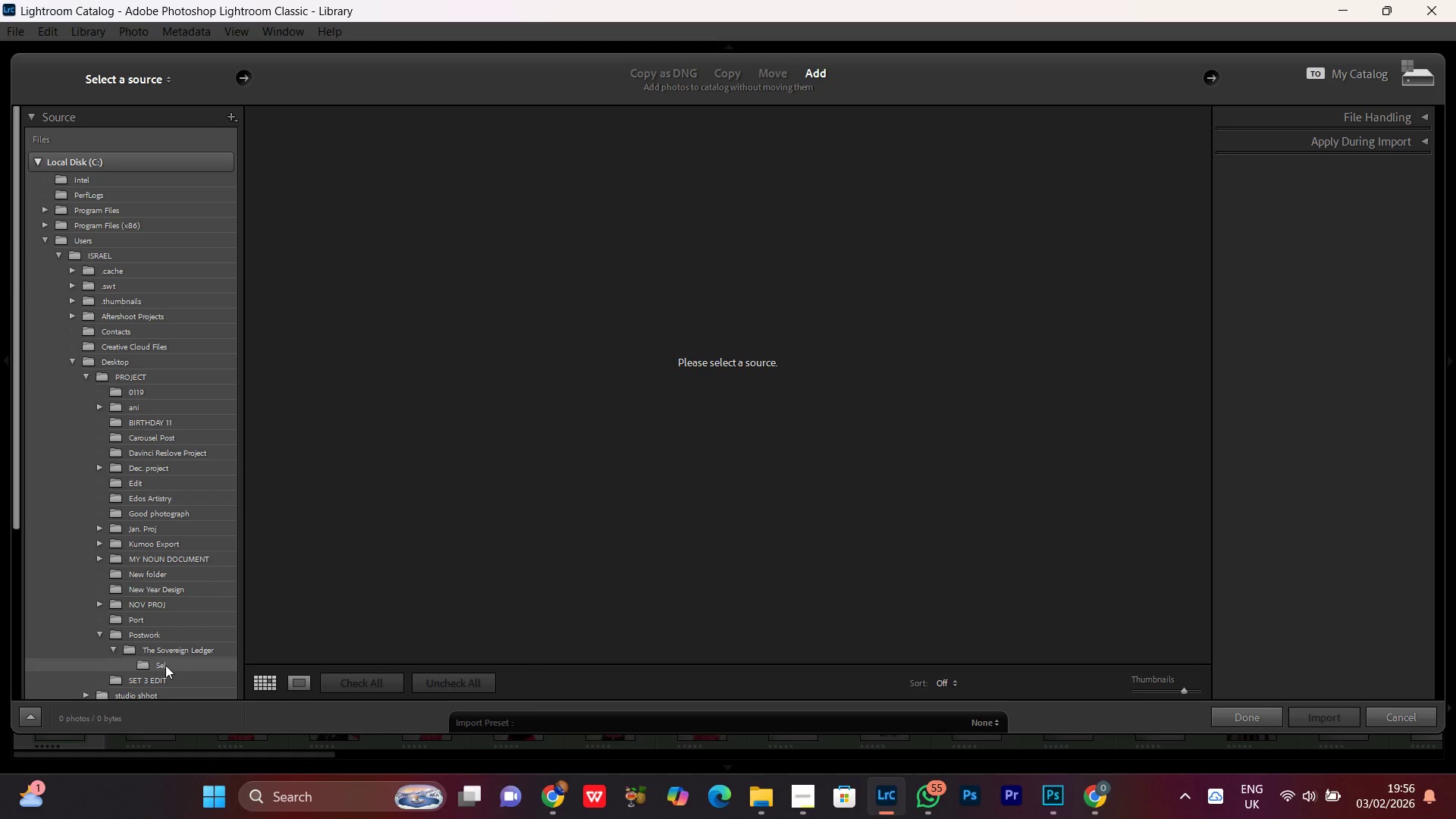 
left_click([165, 665])
 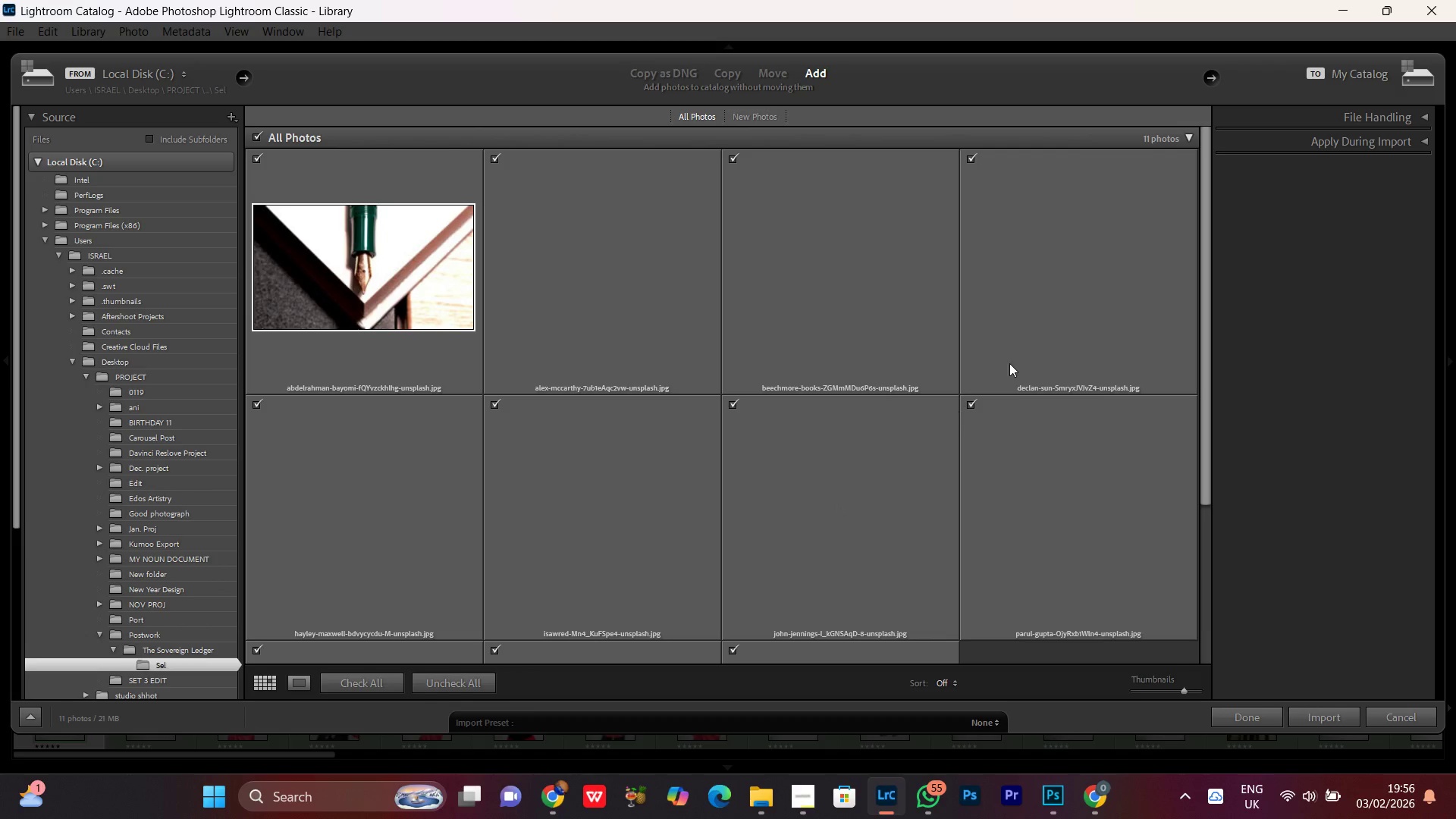 
scroll: coordinate [897, 476], scroll_direction: down, amount: 8.0
 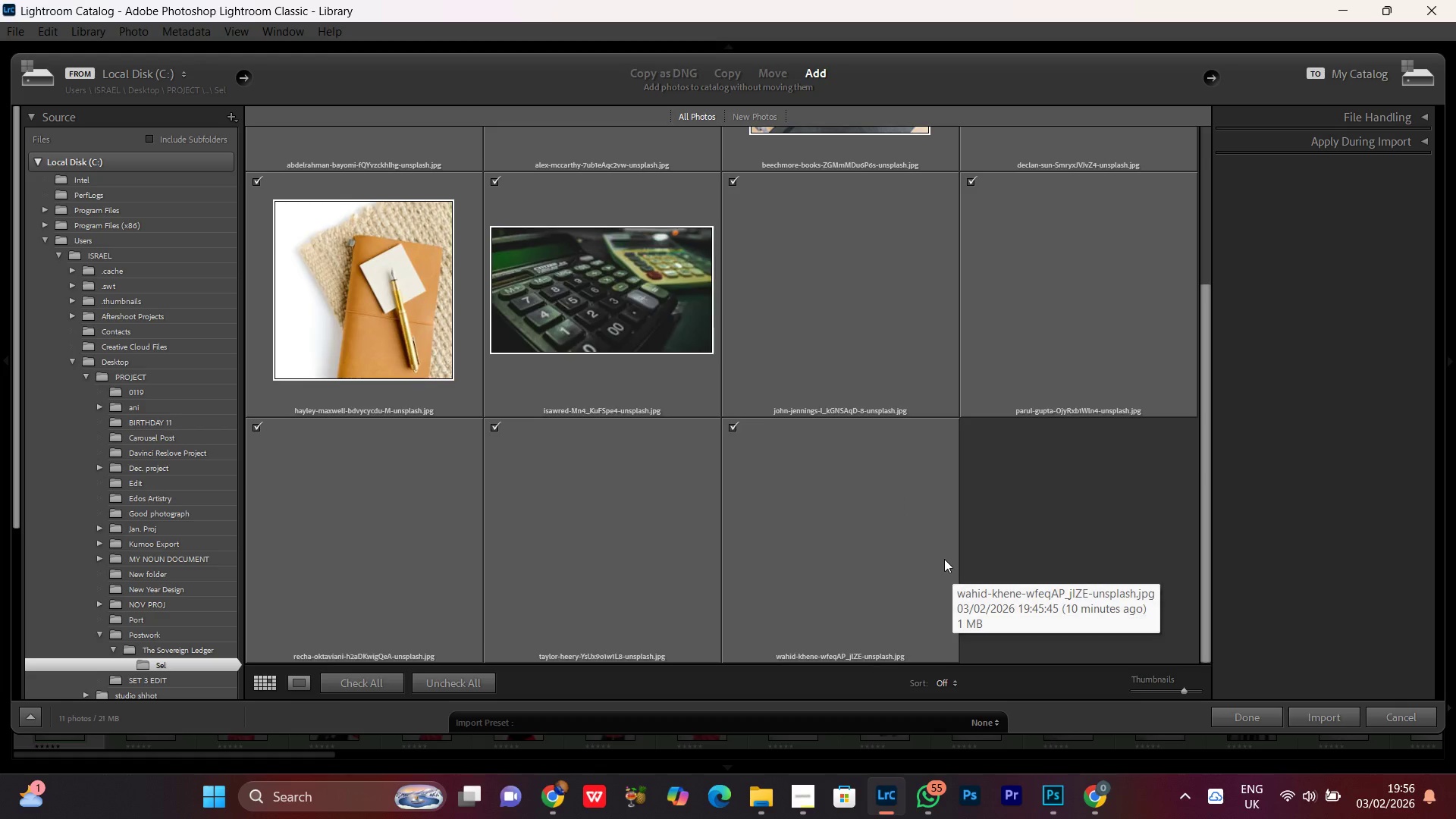 
scroll: coordinate [944, 559], scroll_direction: up, amount: 3.0
 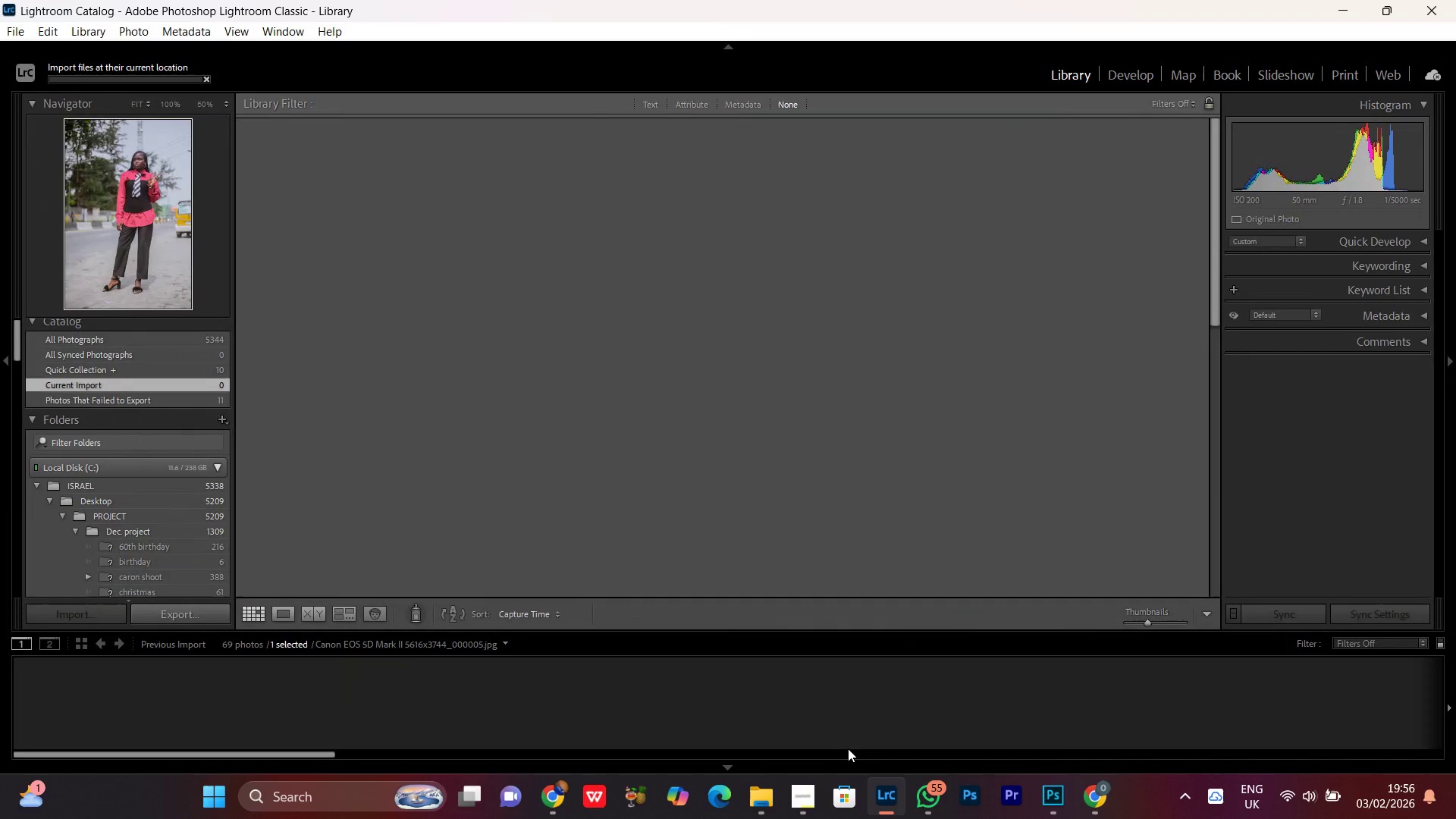 
left_click([801, 805])